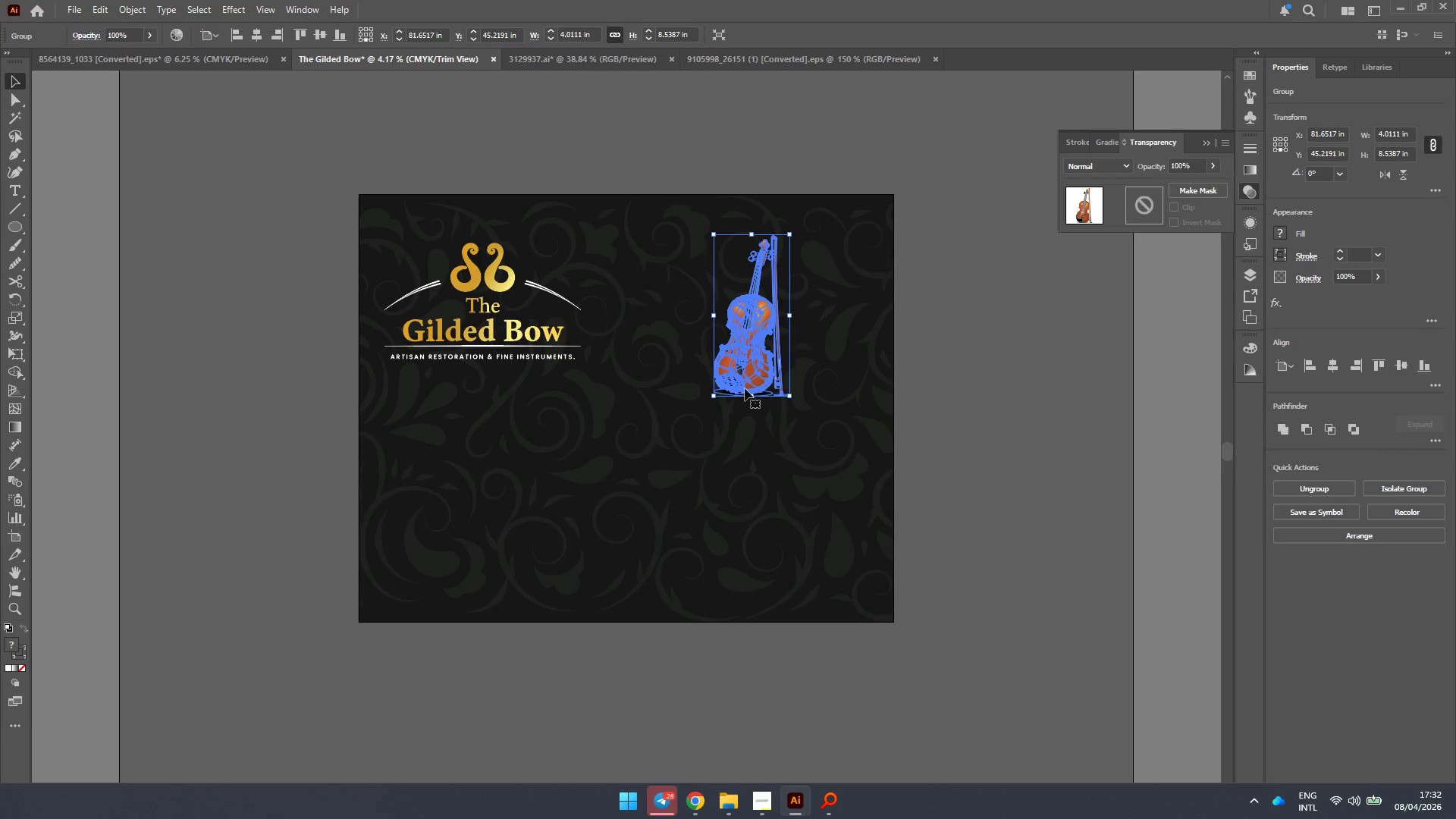 
hold_key(key=ShiftLeft, duration=2.62)
left_click_drag(start_coordinate=[715, 397], to_coordinate=[582, 579])
 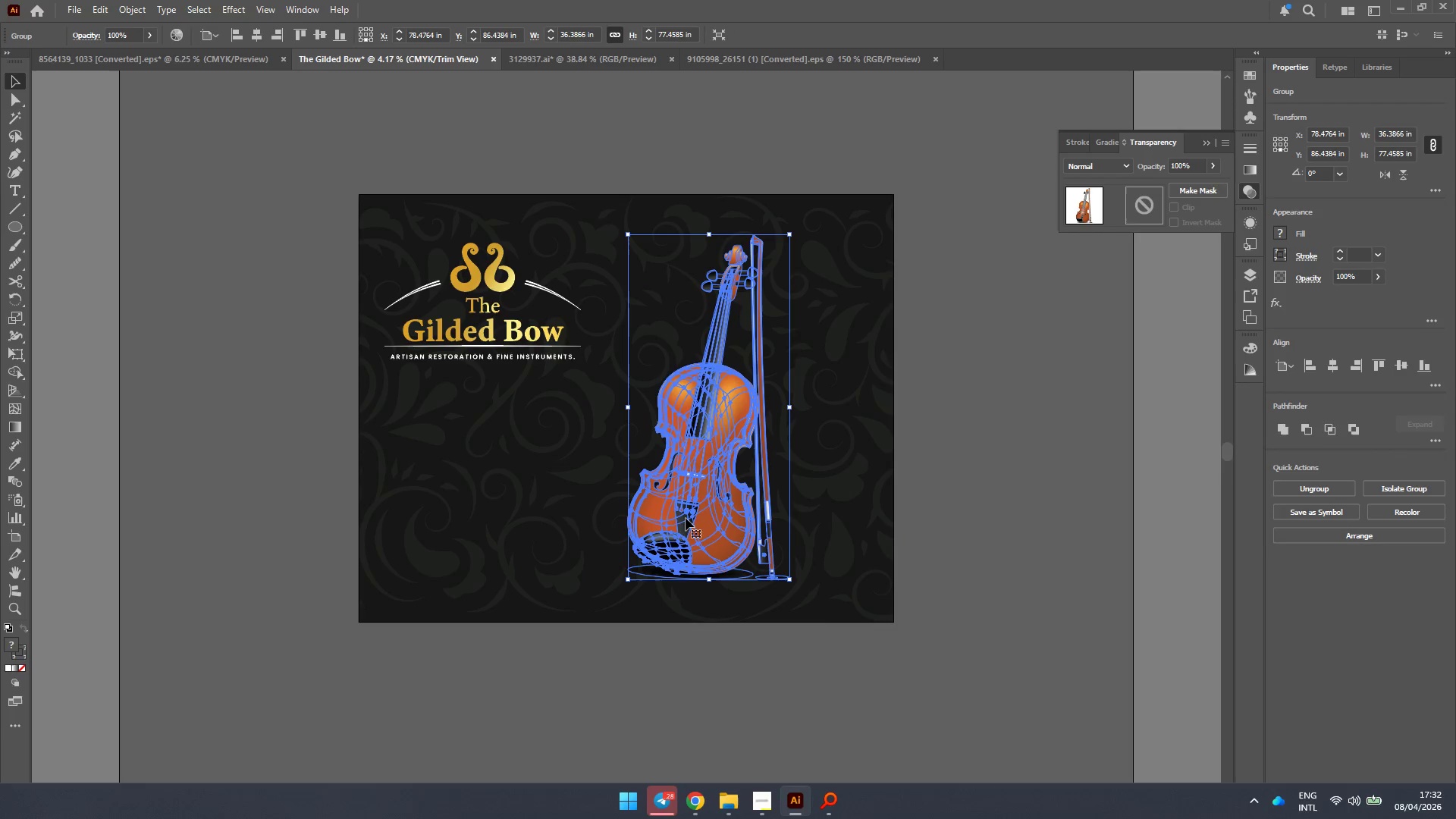 
left_click_drag(start_coordinate=[685, 516], to_coordinate=[729, 529])
 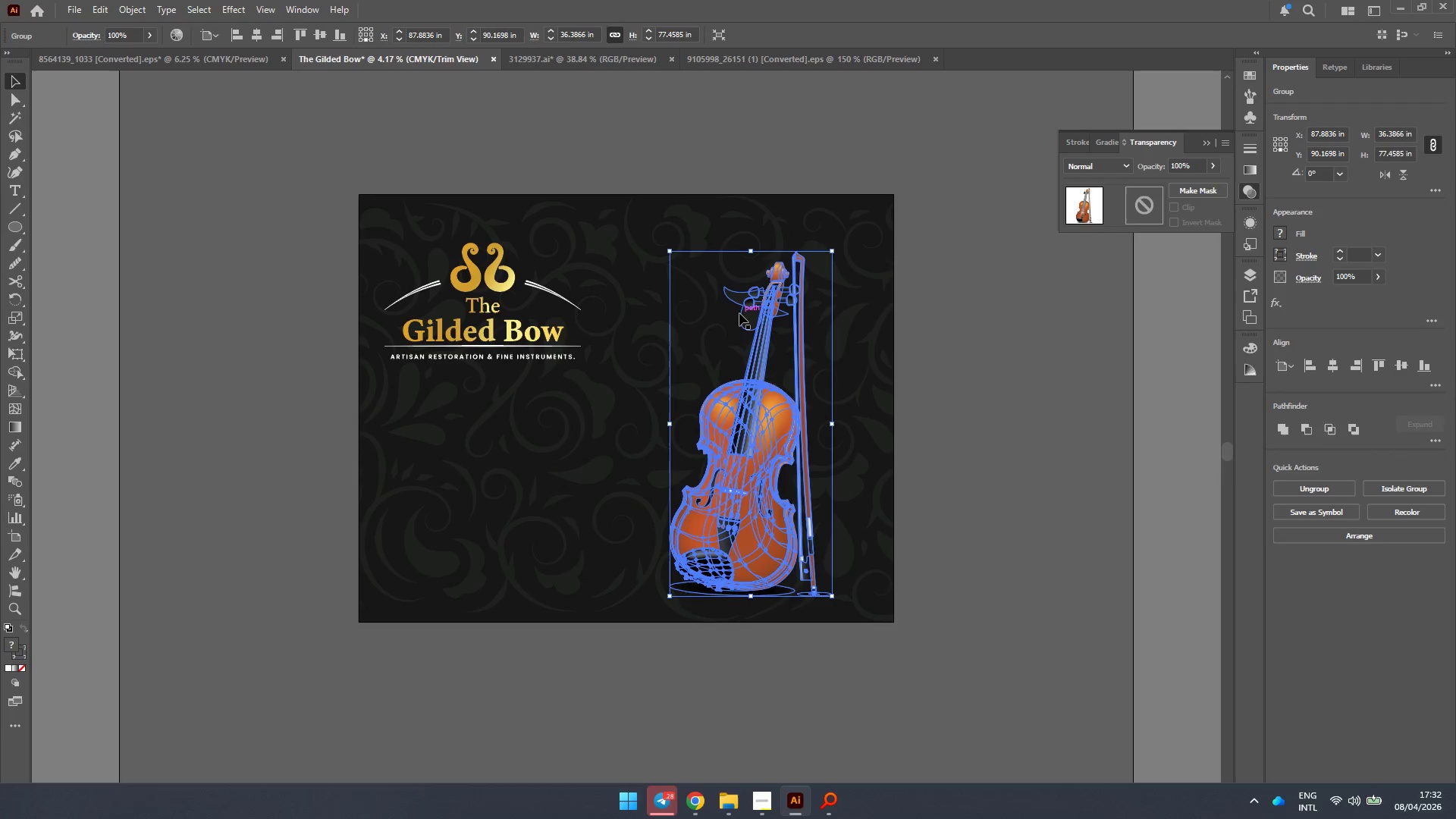 
hold_key(key=ShiftLeft, duration=1.62)
left_click_drag(start_coordinate=[750, 252], to_coordinate=[750, 235])
 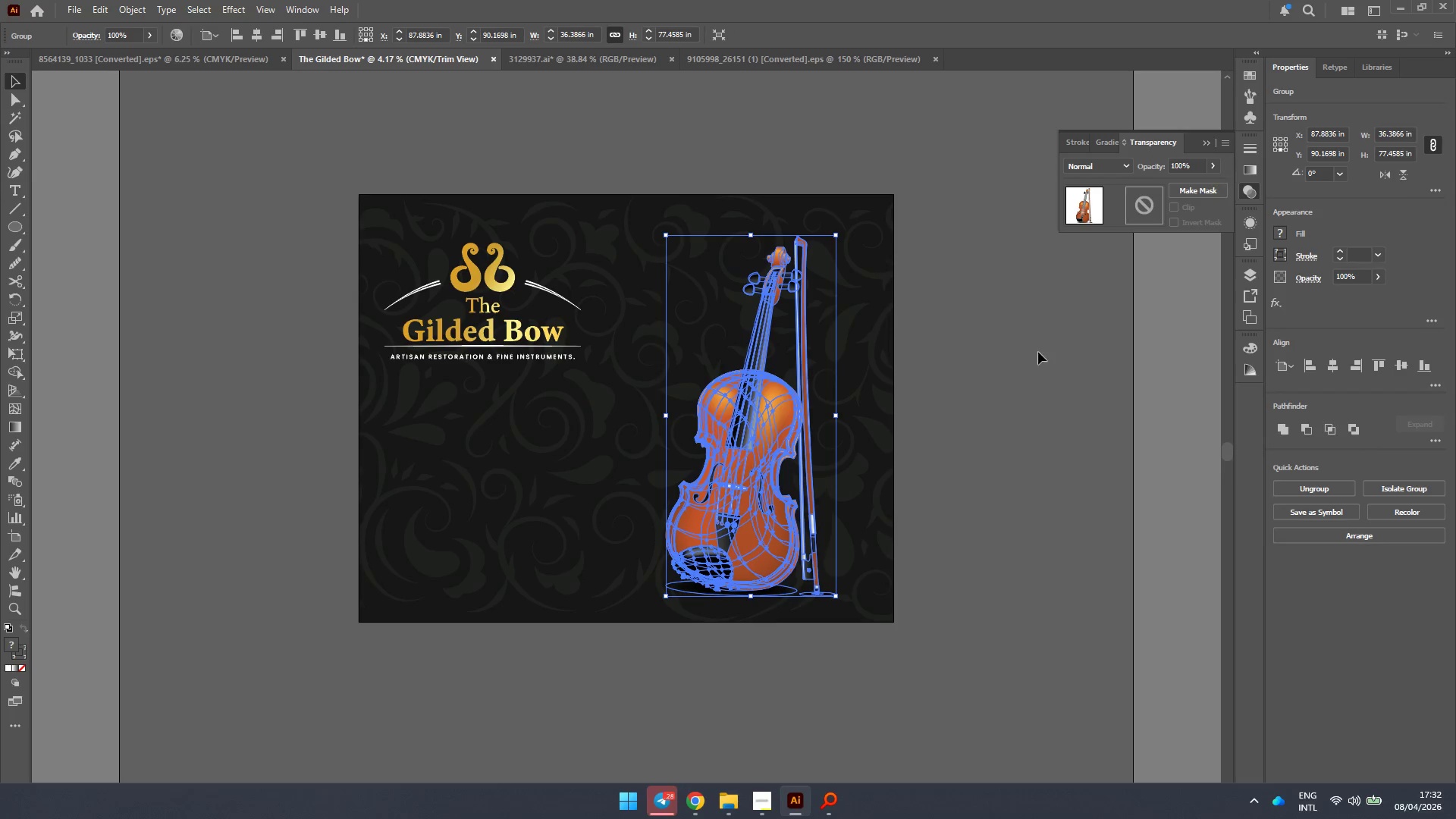 
left_click([1043, 359])
 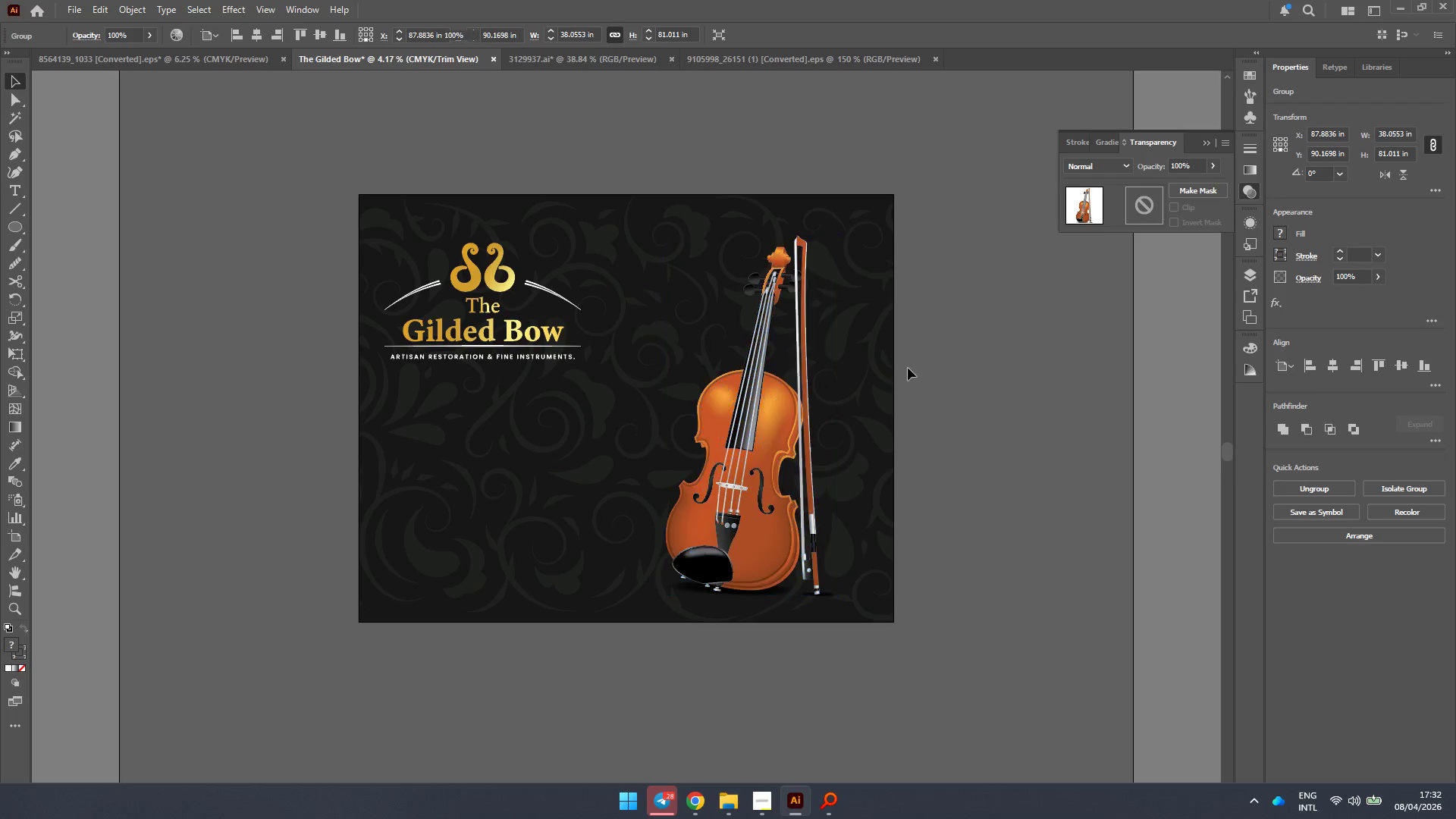 
hold_key(key=AltLeft, duration=0.53)
scroll: coordinate [594, 404], scroll_direction: up, amount: 1.0
 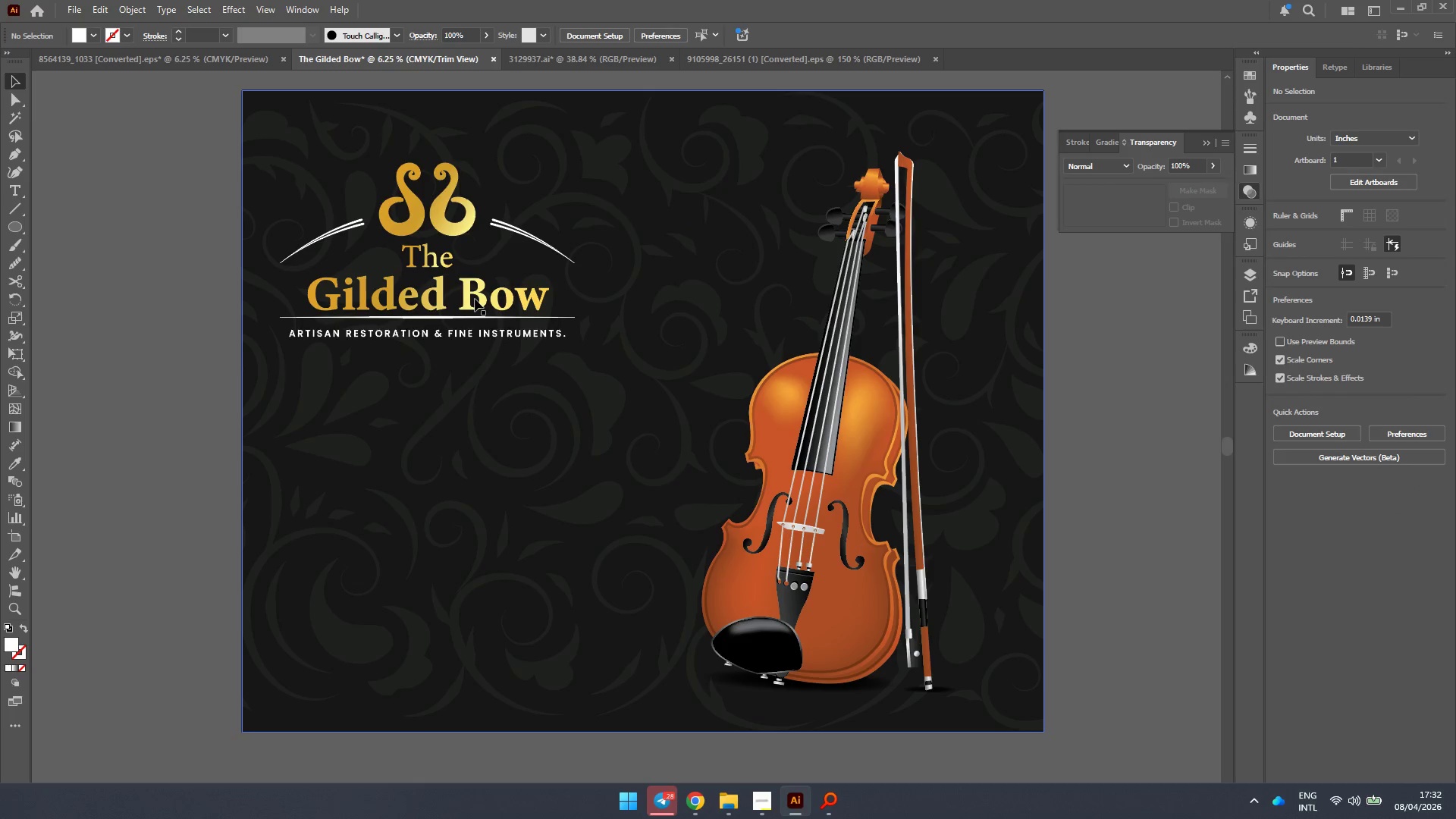 
left_click([471, 300])
 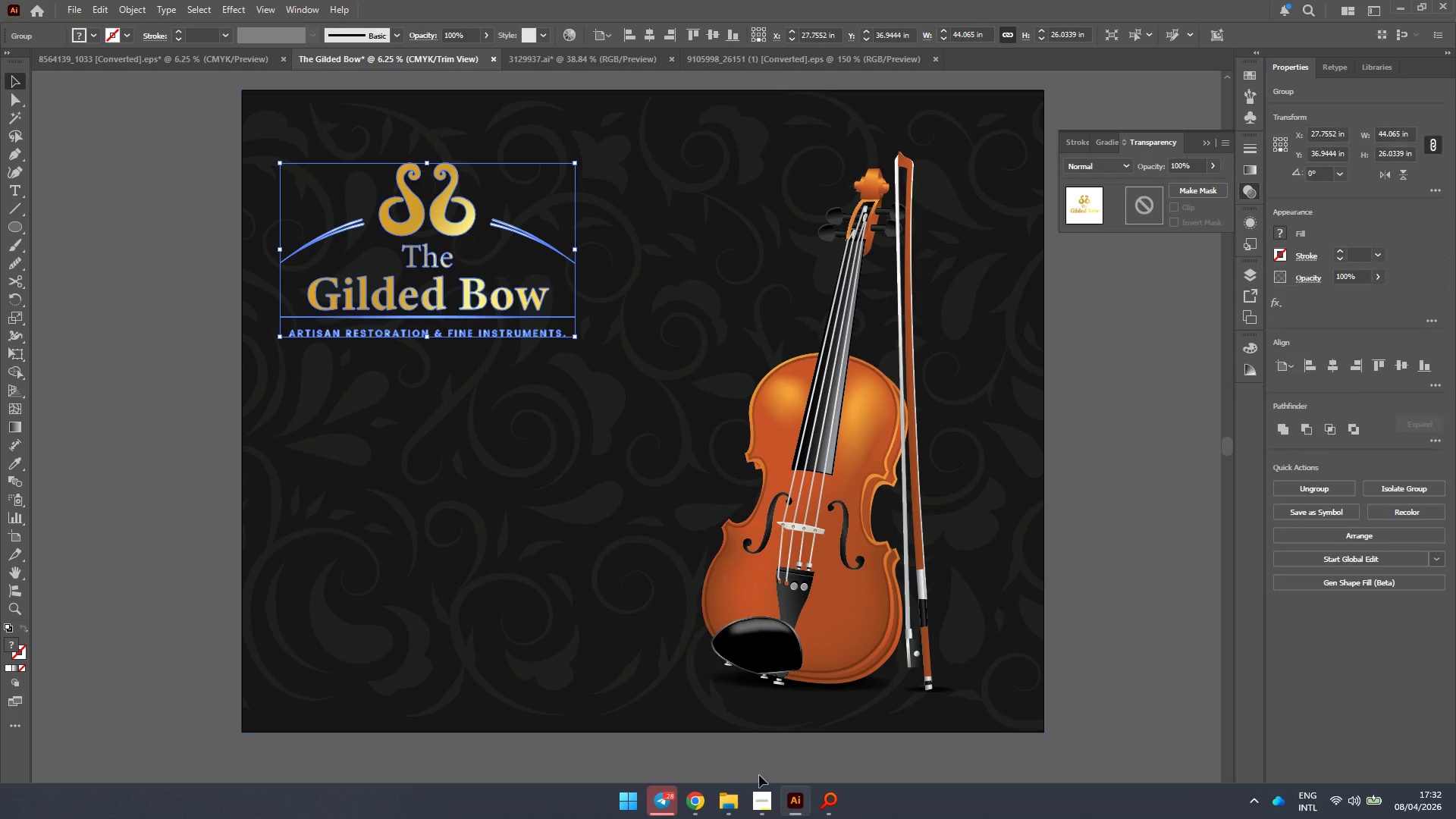 
left_click([759, 803])